 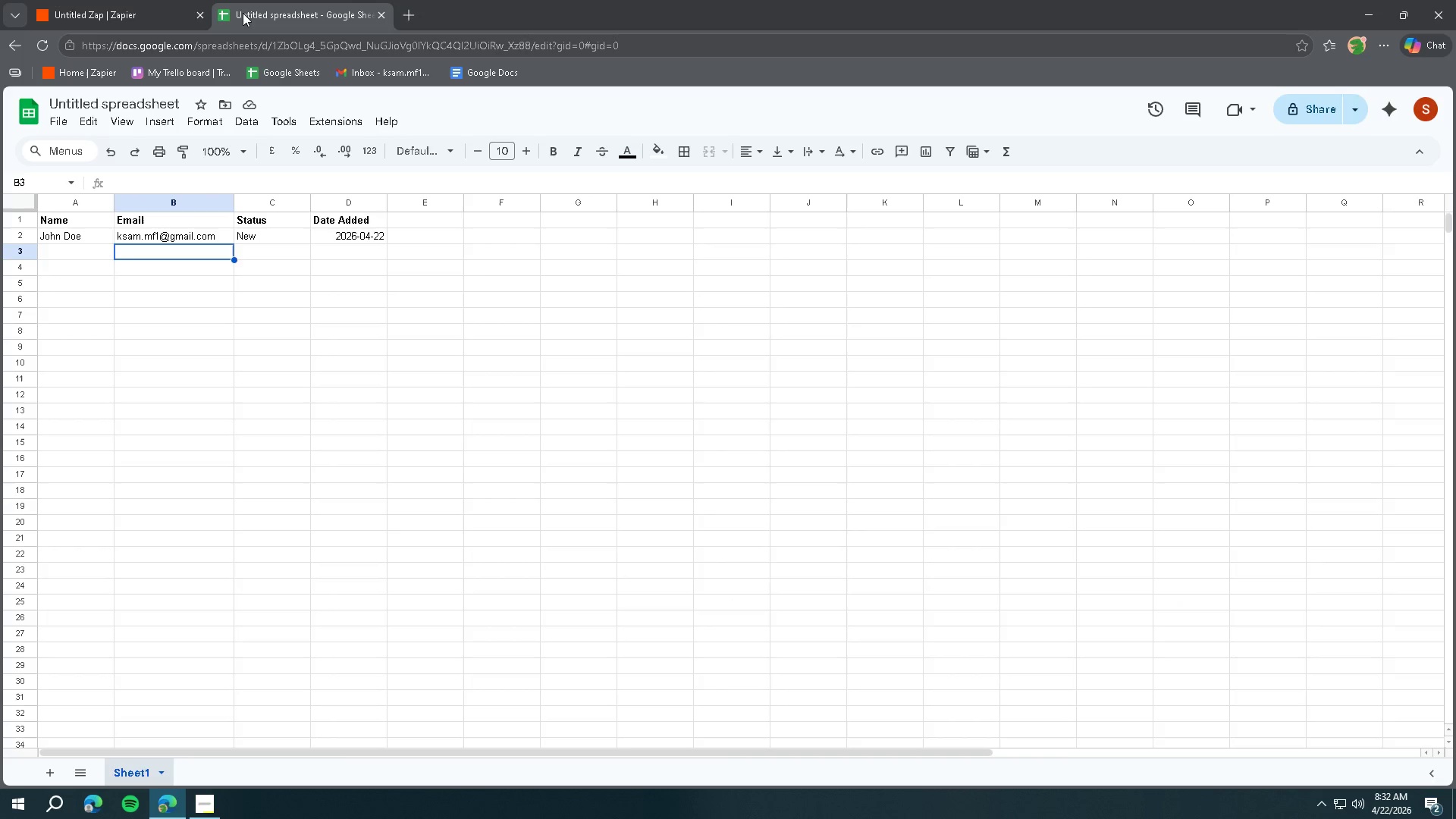 
left_click([169, 18])
 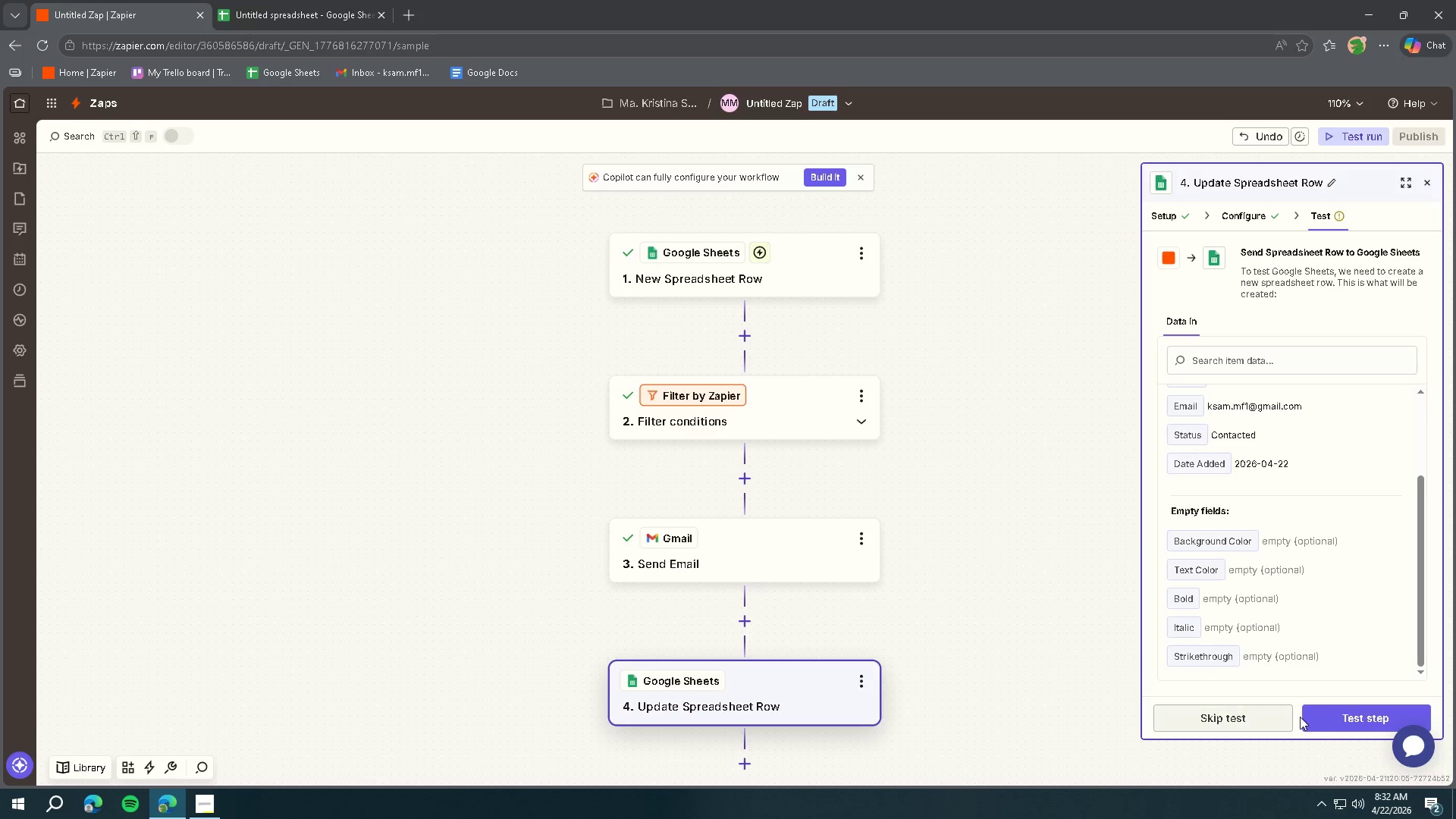 
left_click([1333, 720])
 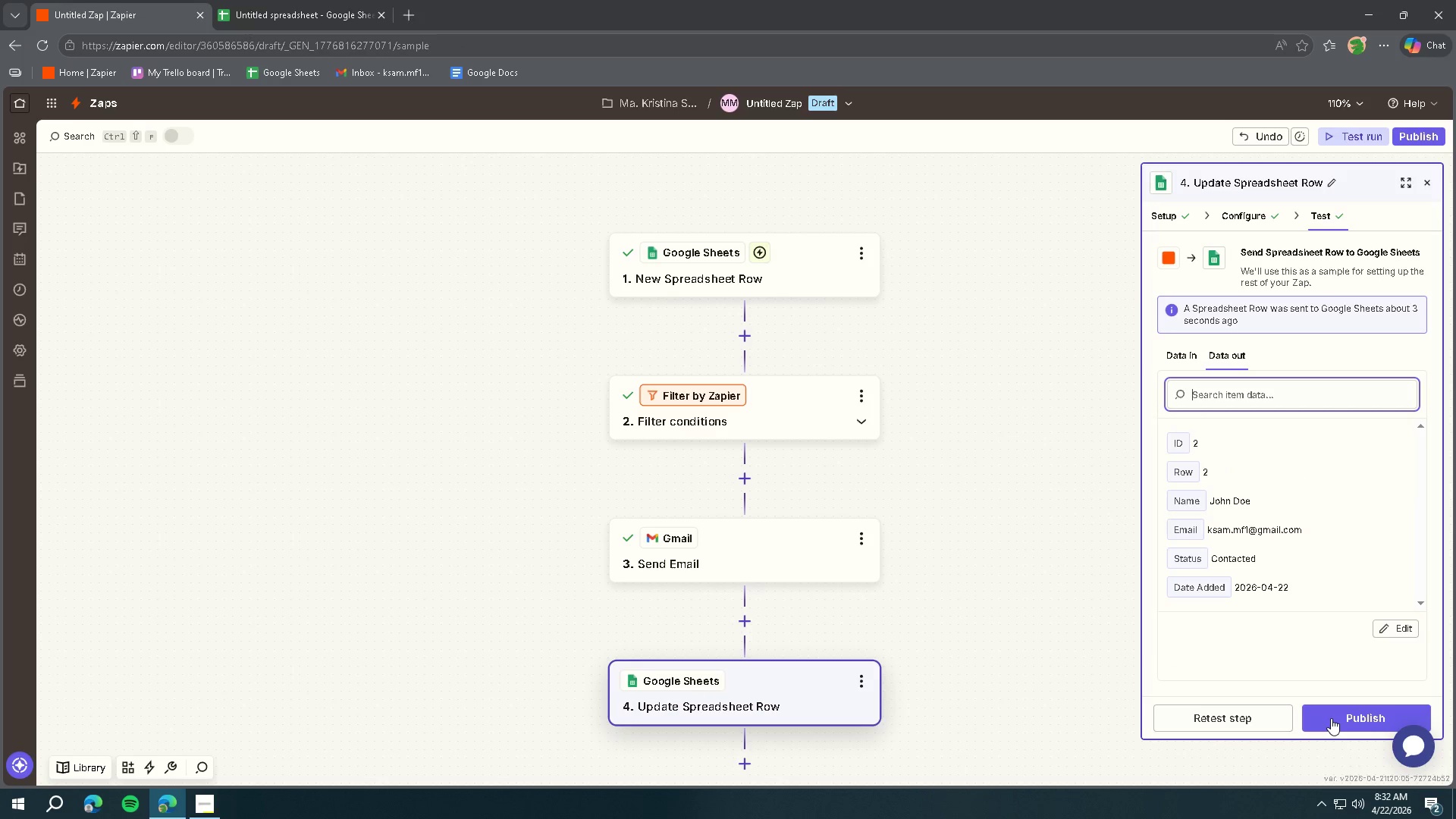 
wait(7.8)
 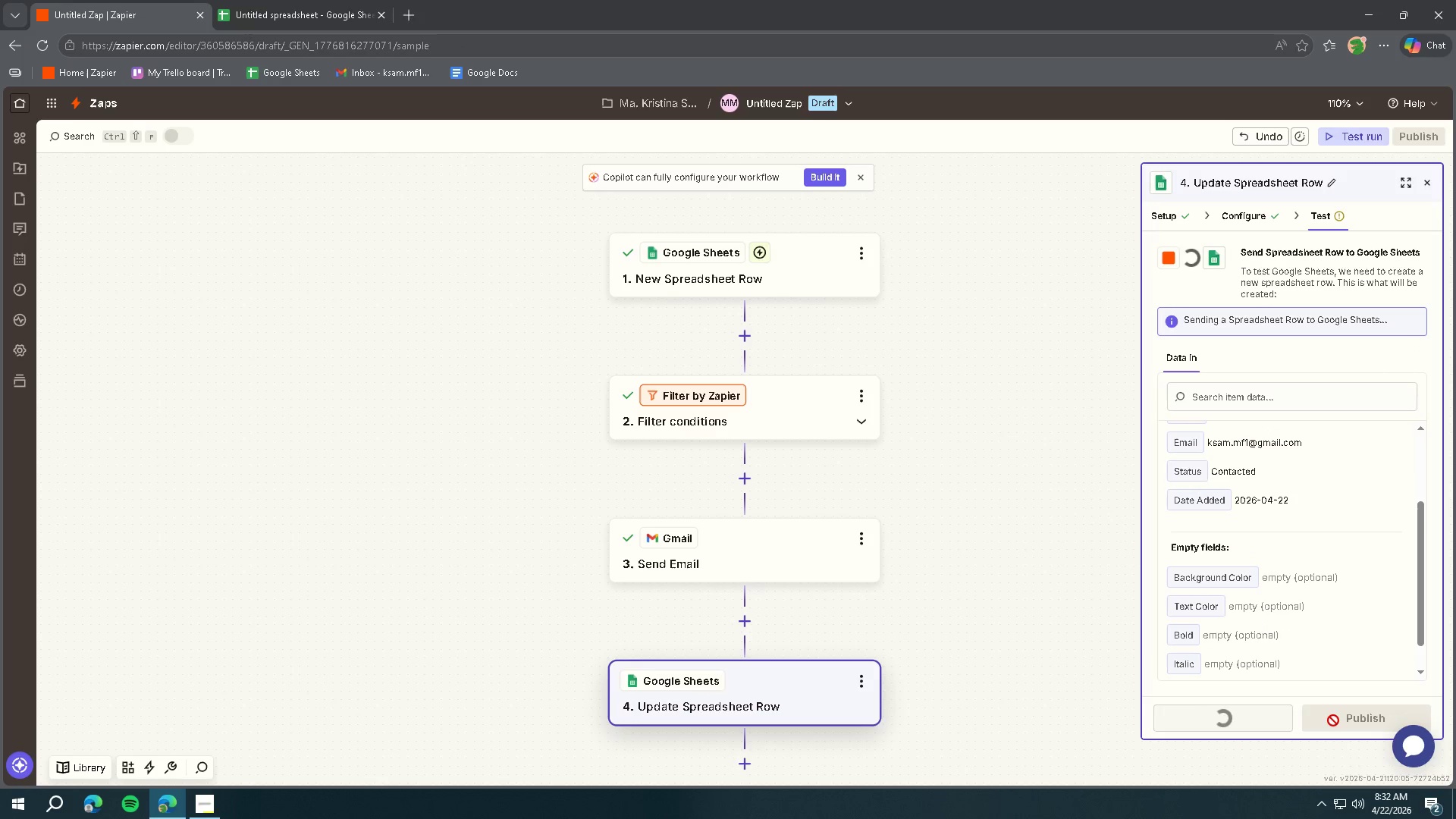 
left_click([296, 17])
 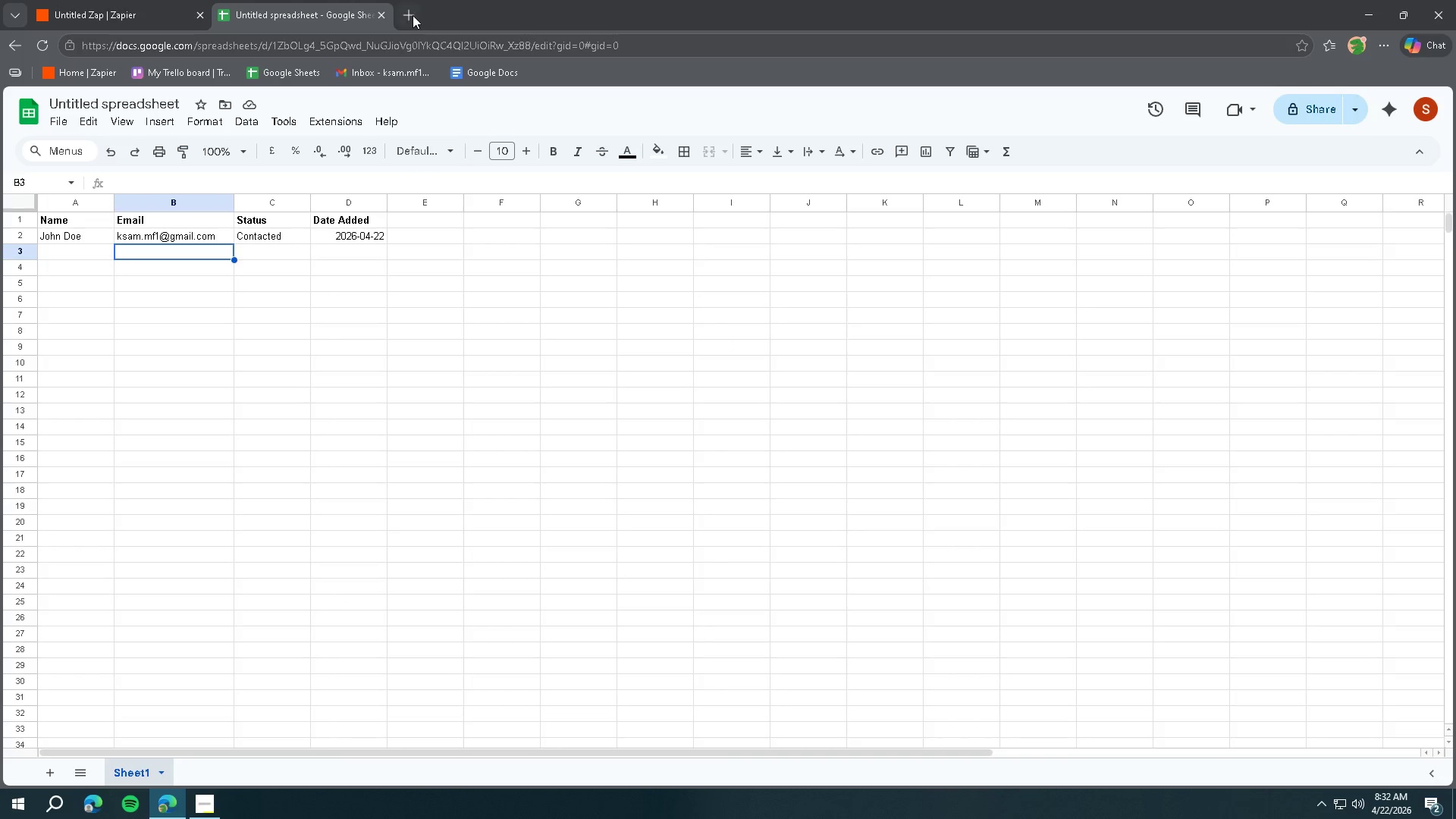 
left_click([413, 14])
 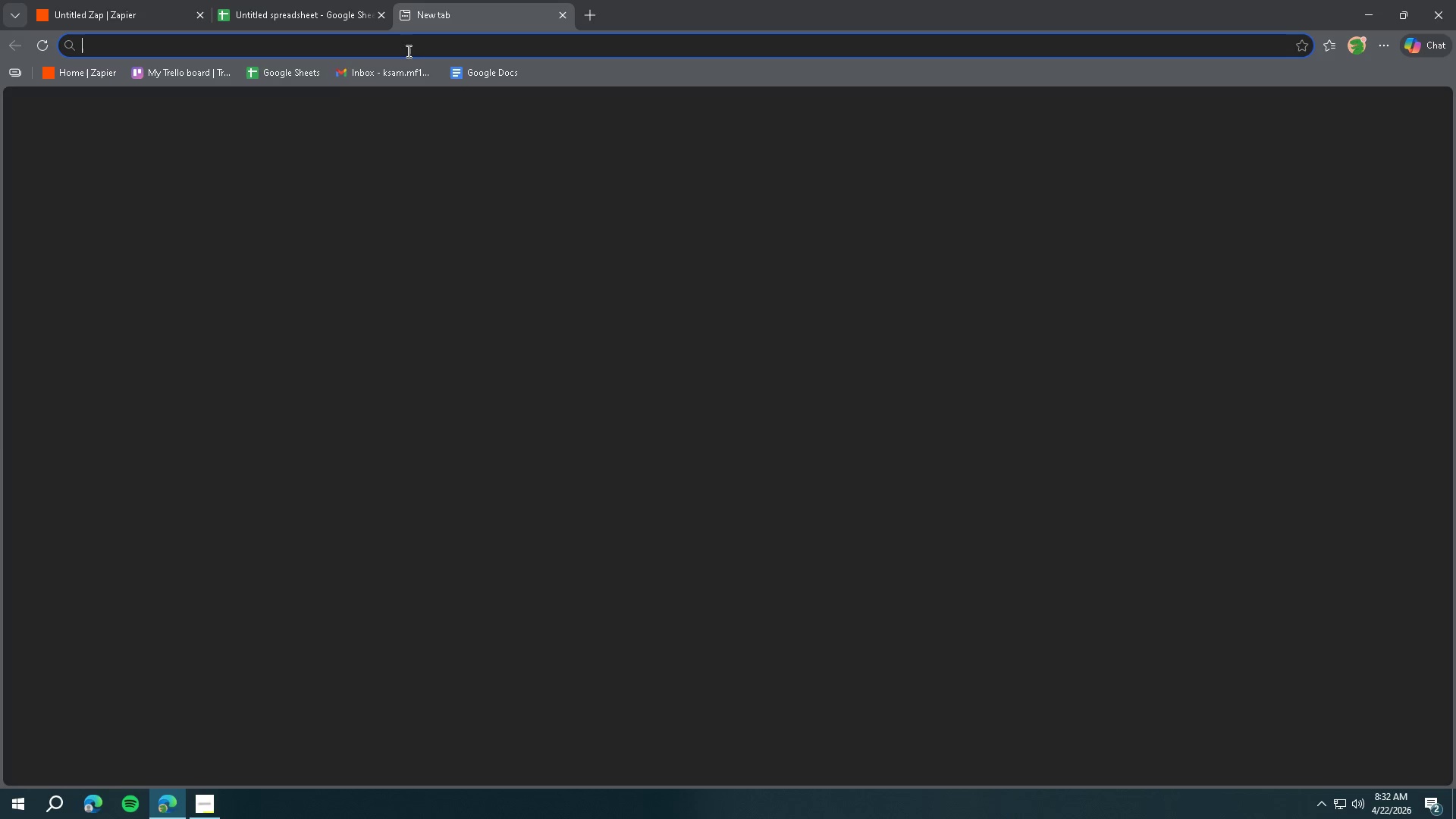 
mouse_move([391, 55])
 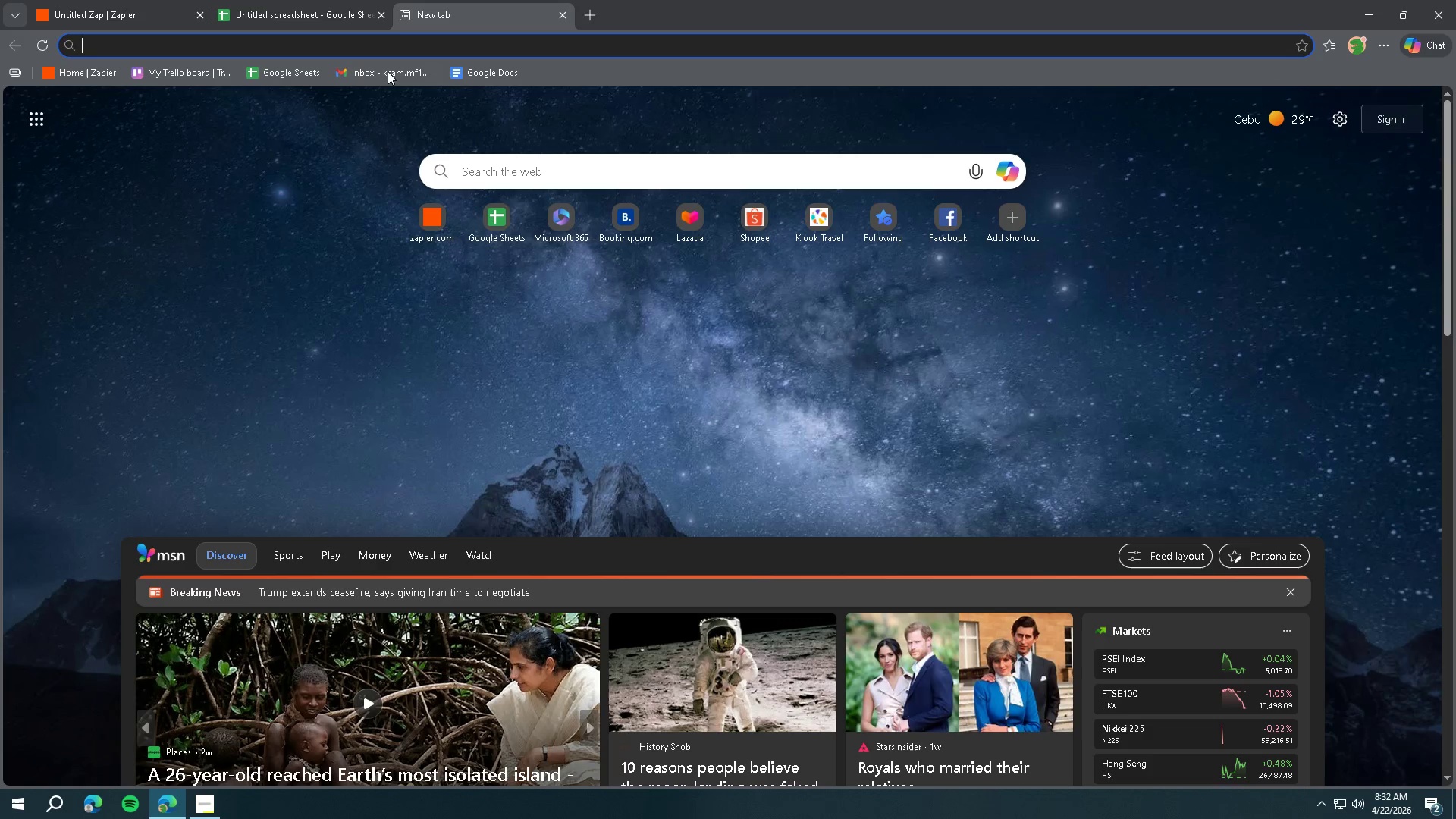 
left_click([388, 71])
 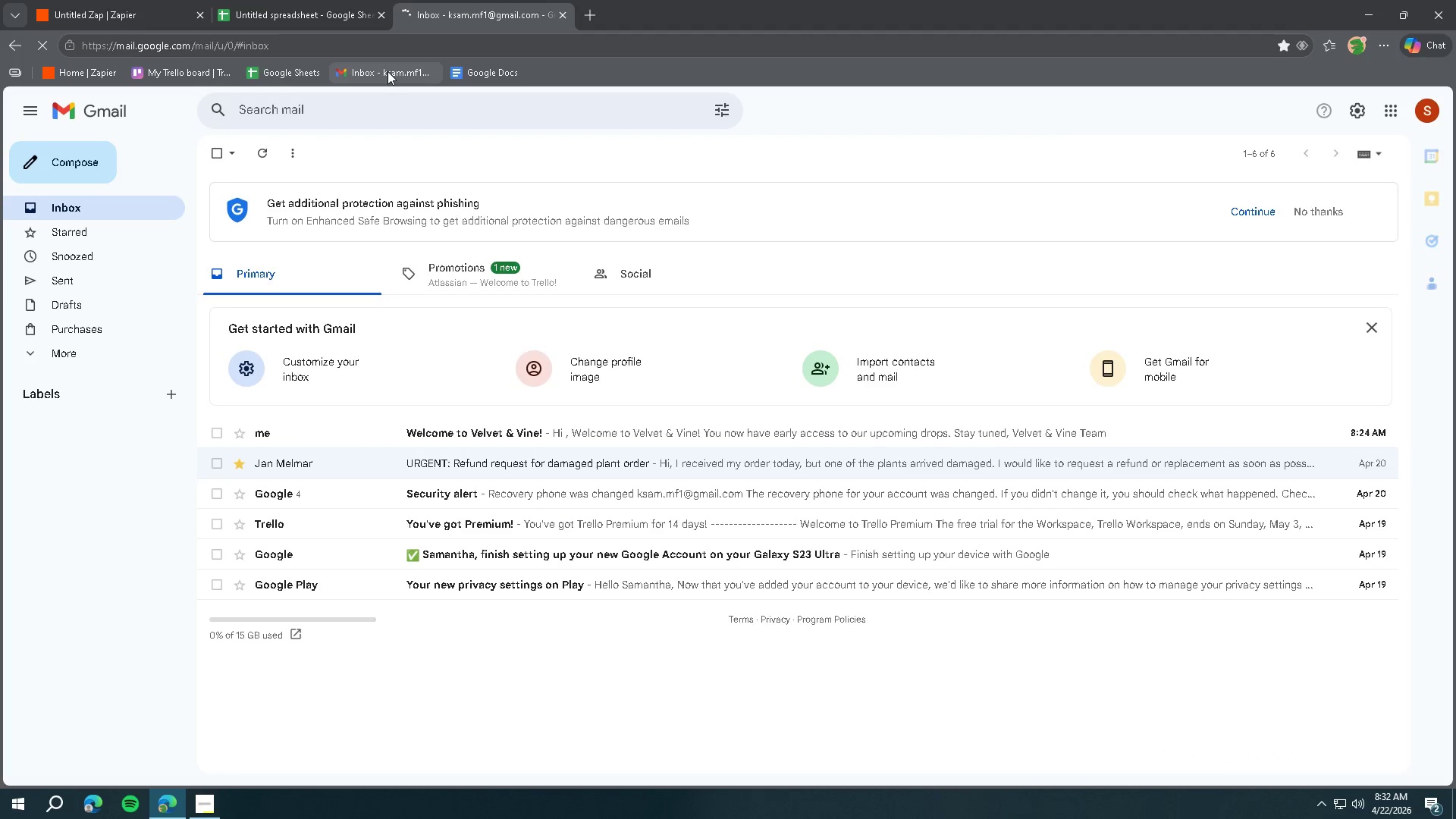 
left_click([389, 432])
 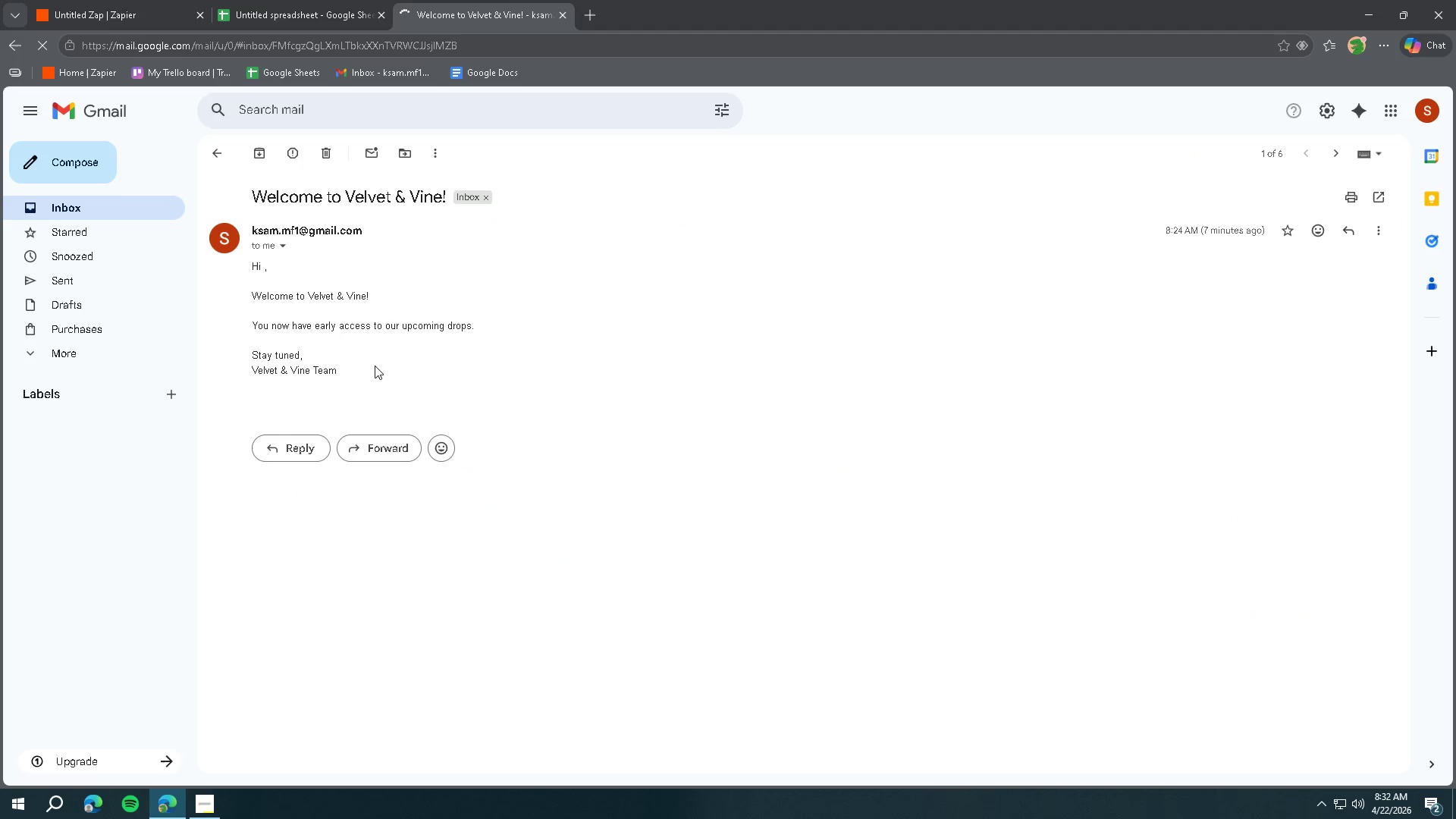 
left_click([279, 246])
 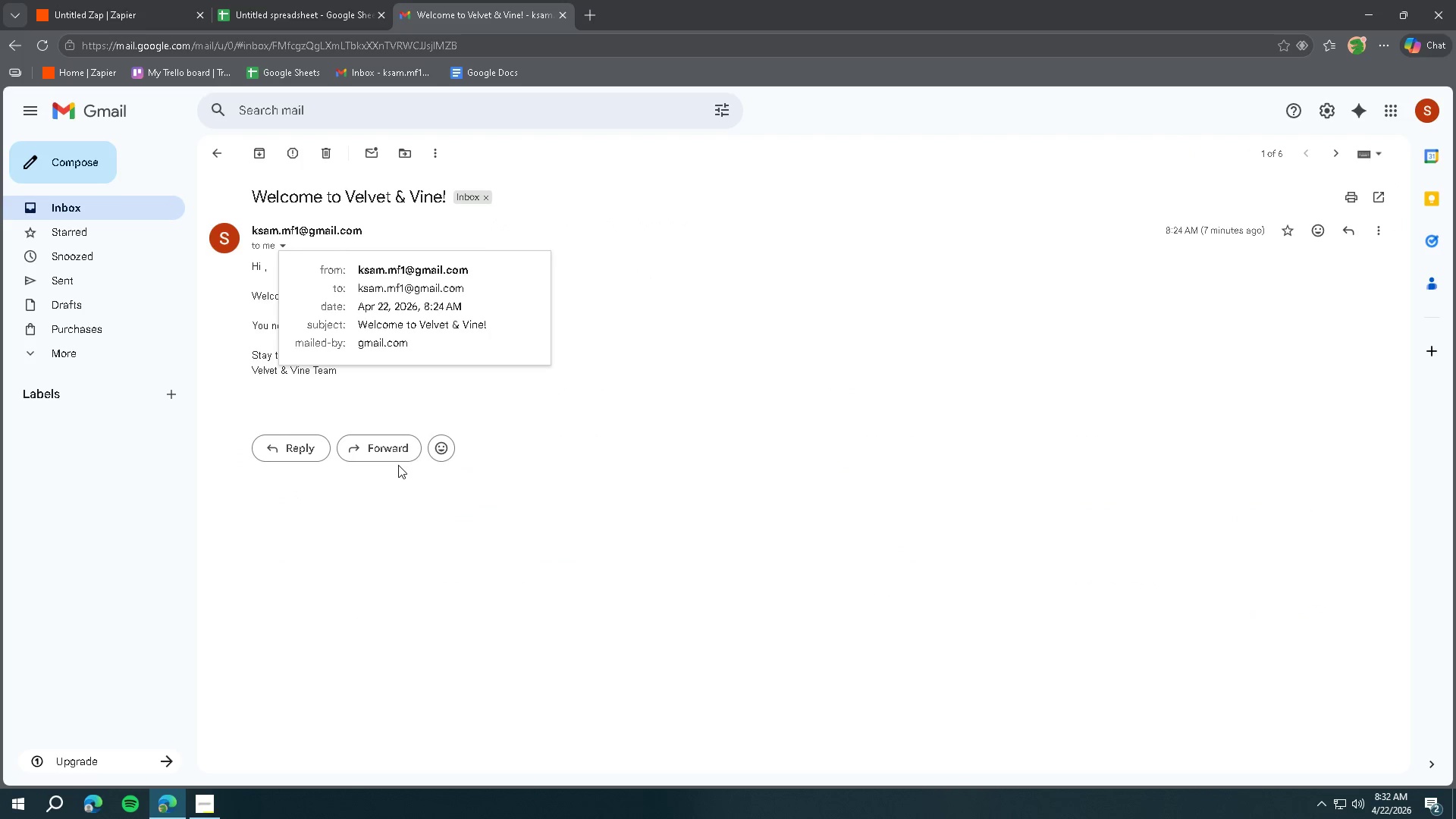 
left_click([410, 498])
 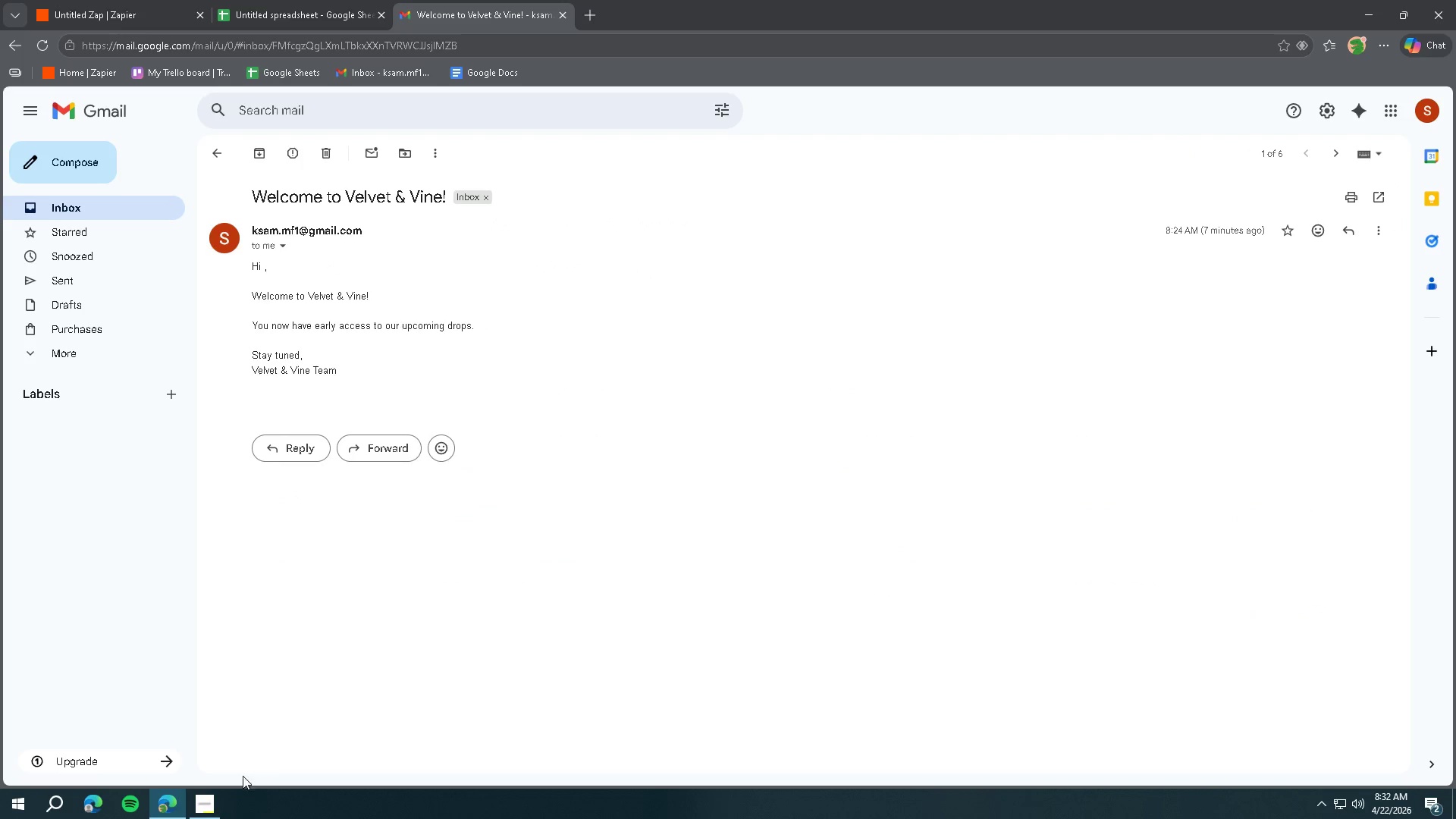 
left_click([219, 795])